 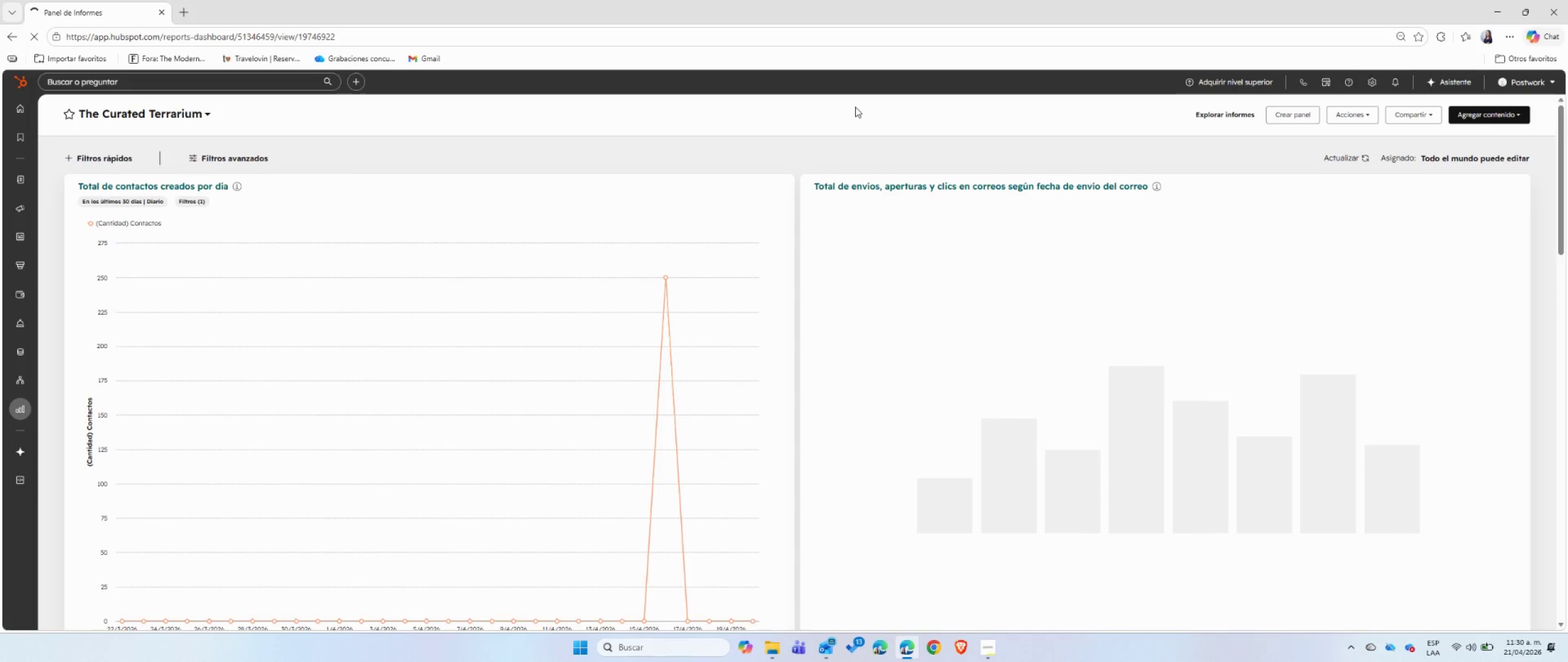 
scroll: coordinate [1096, 411], scroll_direction: down, amount: 2.0
 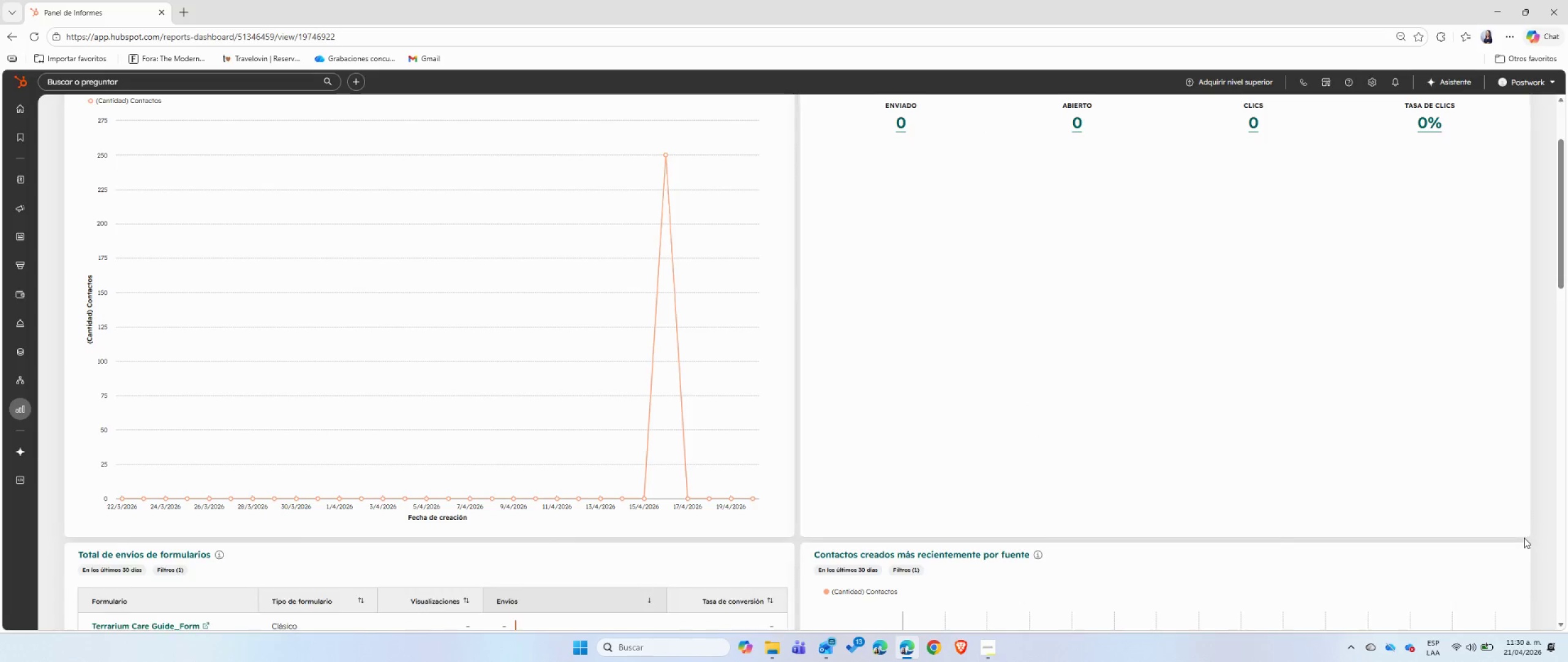 
left_click_drag(start_coordinate=[1524, 533], to_coordinate=[1533, 278])
 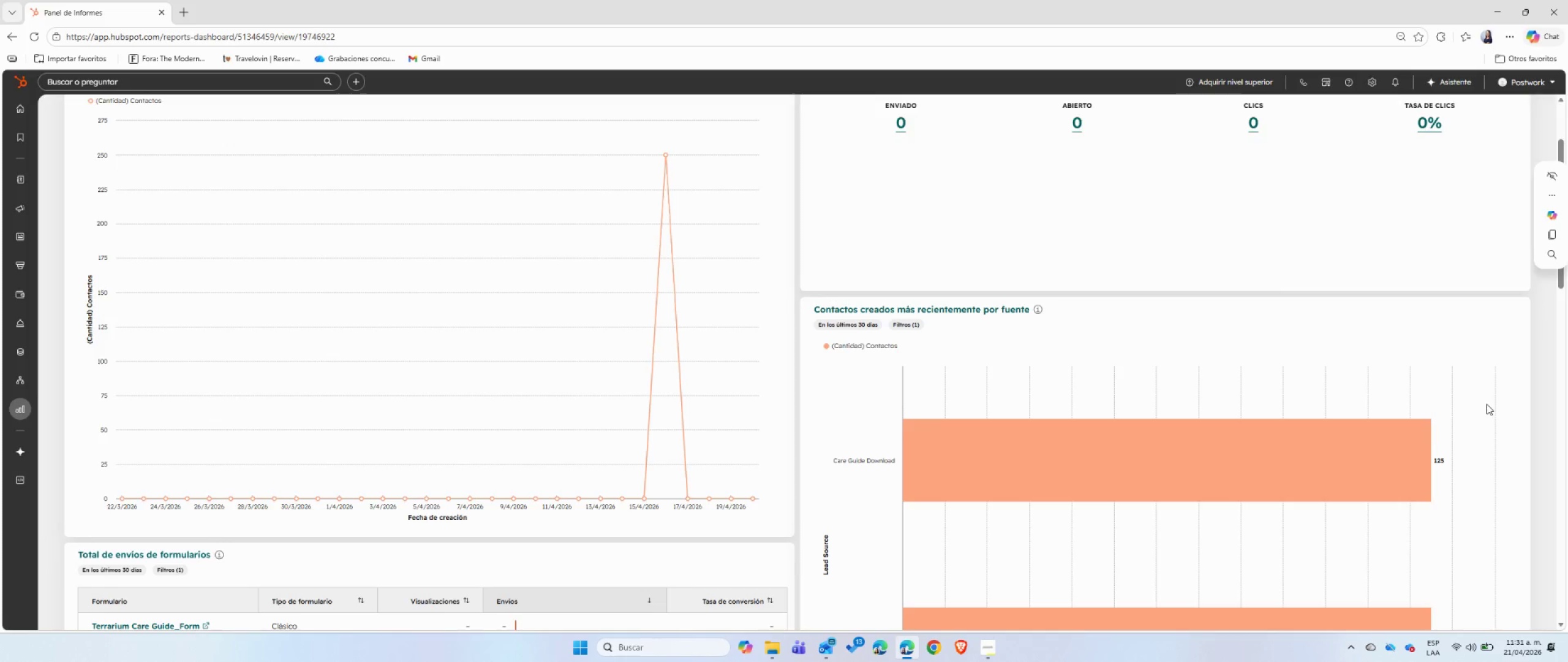 
scroll: coordinate [1487, 404], scroll_direction: up, amount: 2.0
 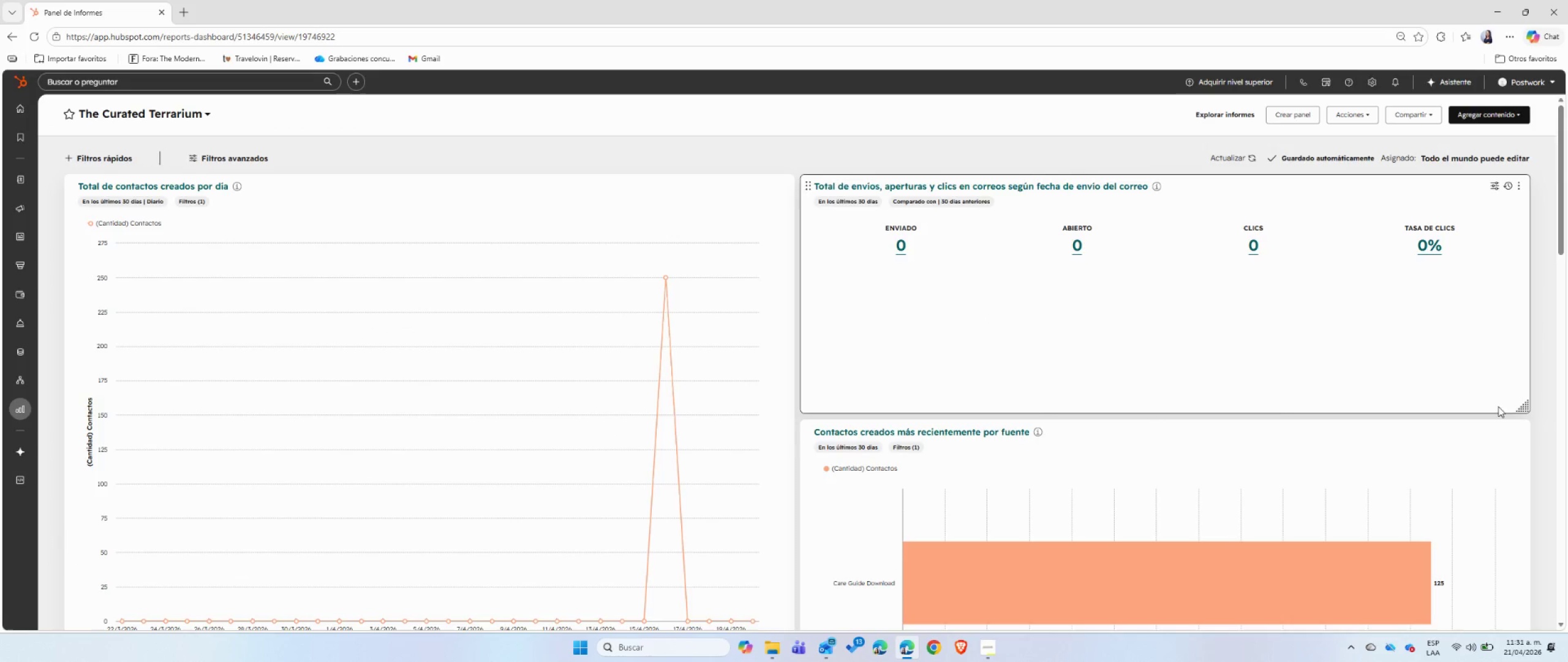 
left_click_drag(start_coordinate=[1524, 406], to_coordinate=[1002, 357])
 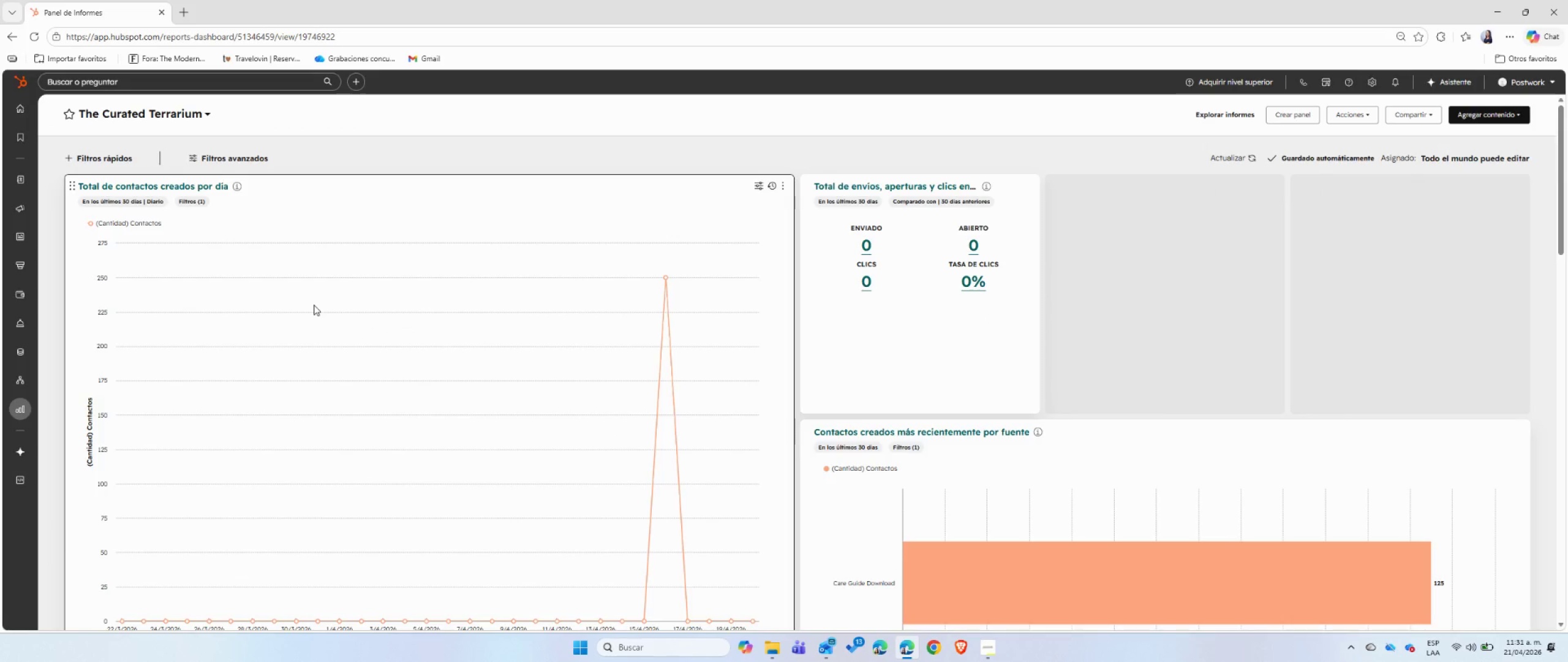 
scroll: coordinate [507, 439], scroll_direction: down, amount: 5.0
 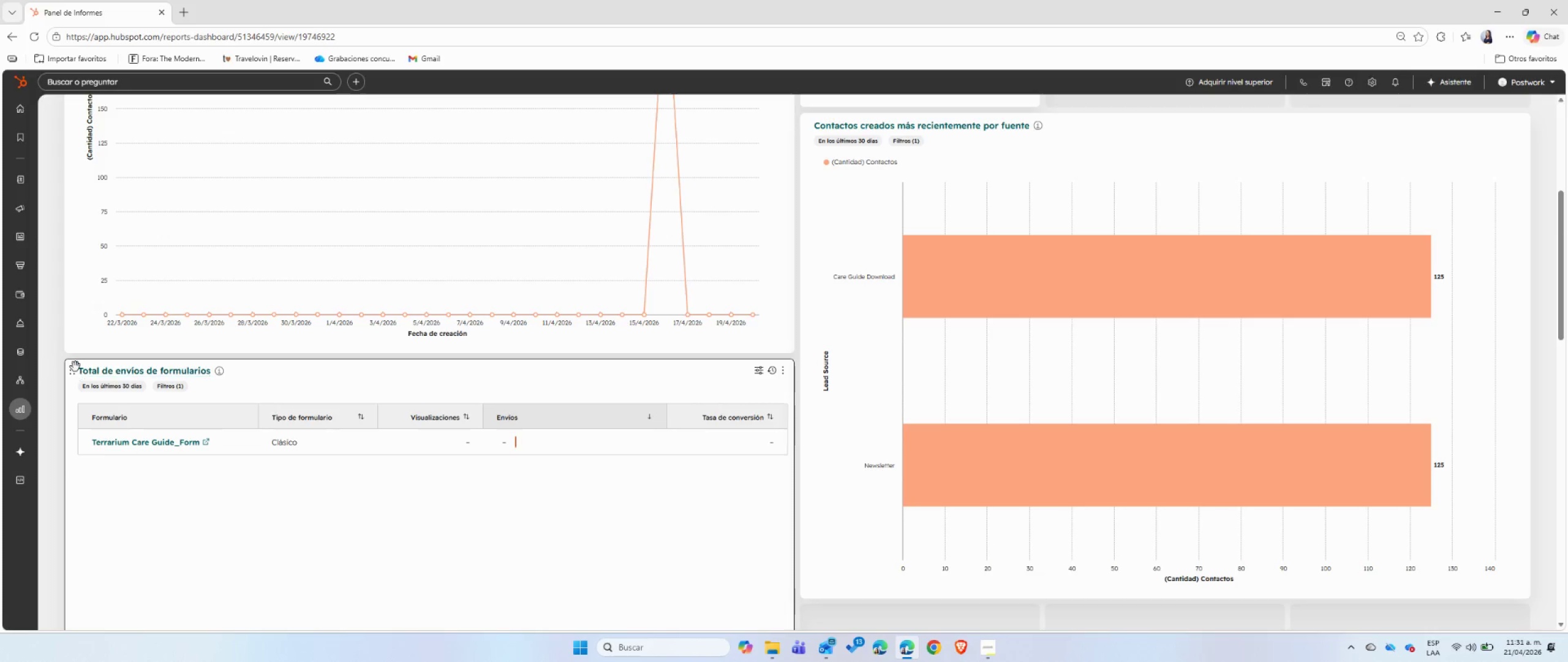 
left_click_drag(start_coordinate=[72, 370], to_coordinate=[810, 188])
 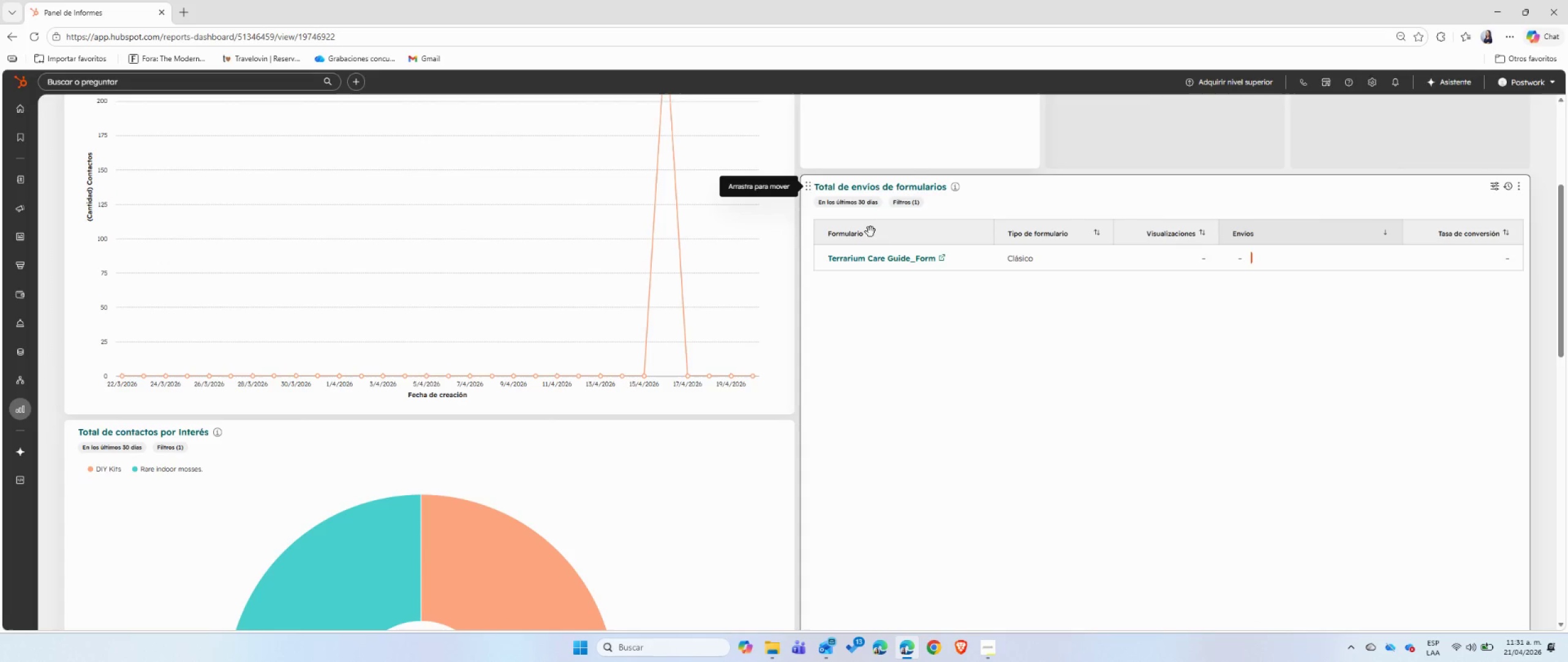 
scroll: coordinate [1061, 235], scroll_direction: up, amount: 1.0
 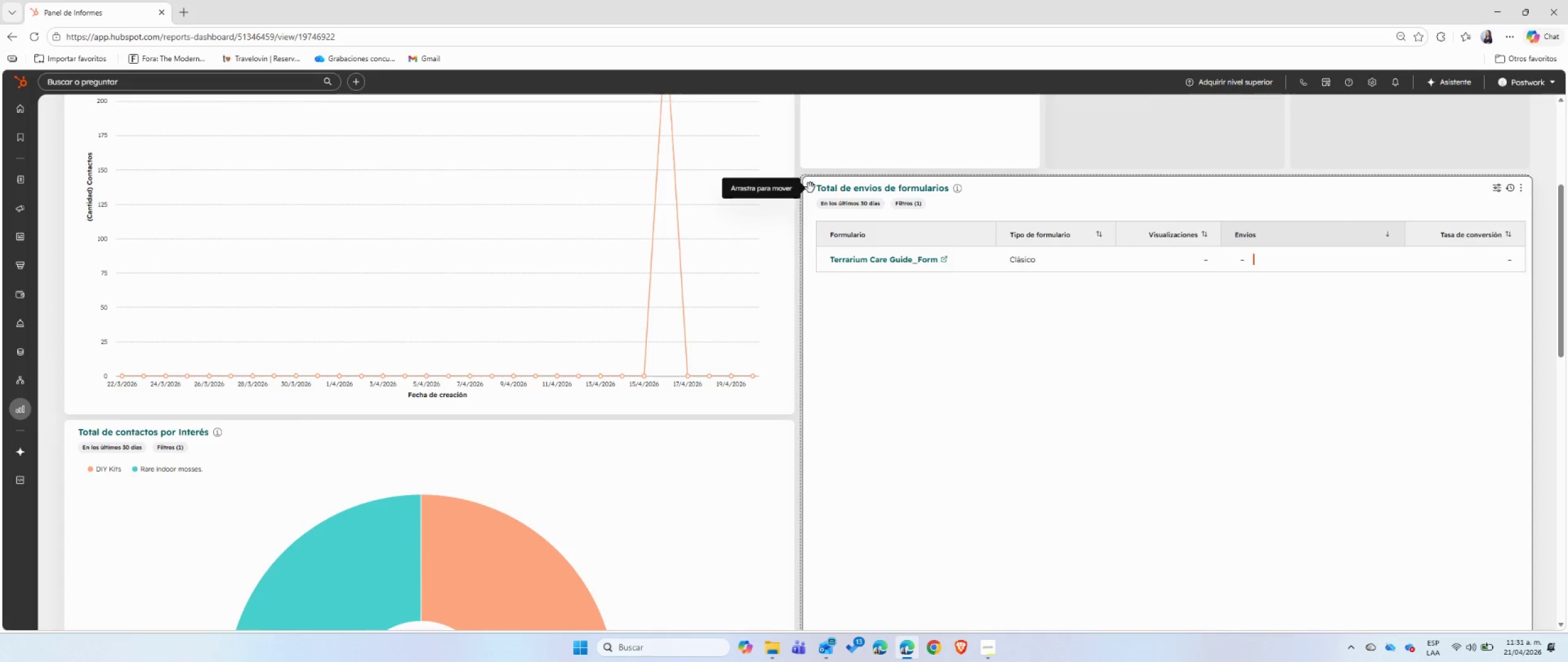 
scroll: coordinate [1077, 333], scroll_direction: down, amount: 3.0
 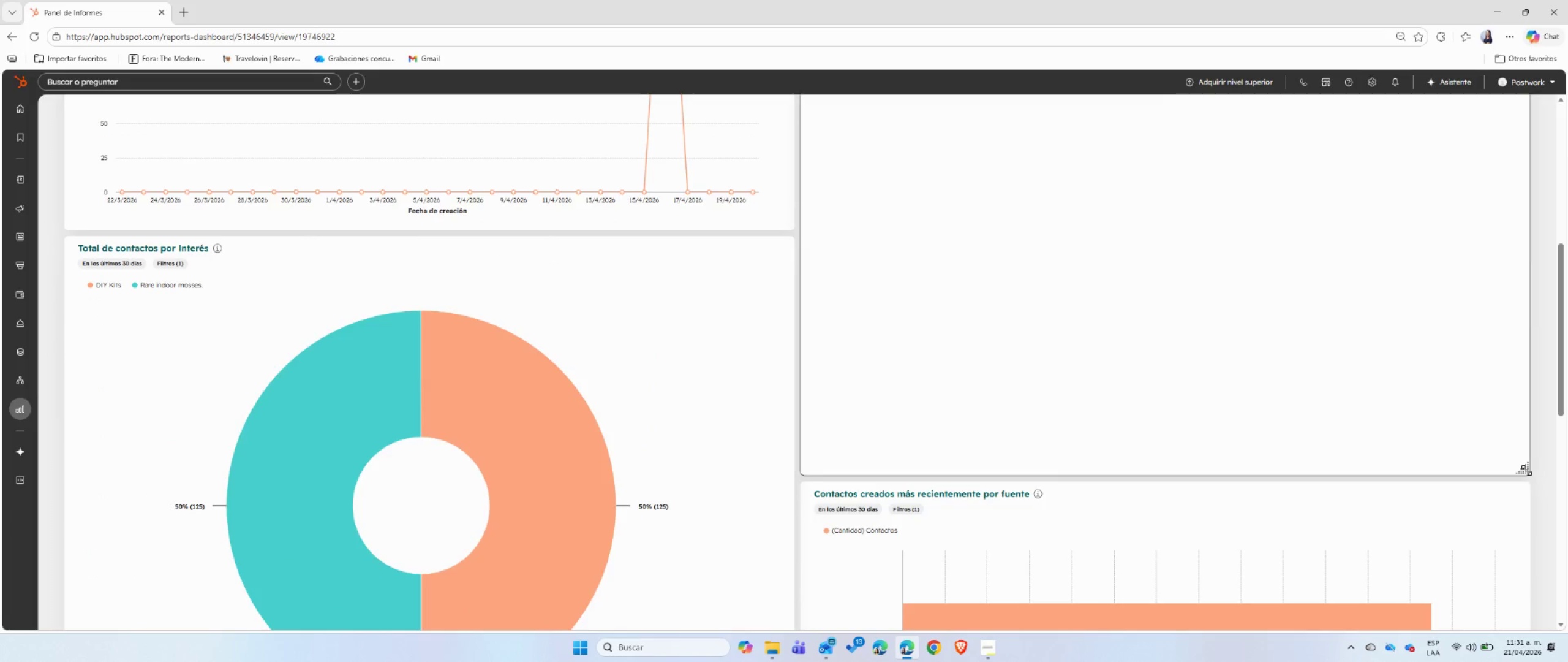 
left_click_drag(start_coordinate=[1526, 470], to_coordinate=[1280, 218])
 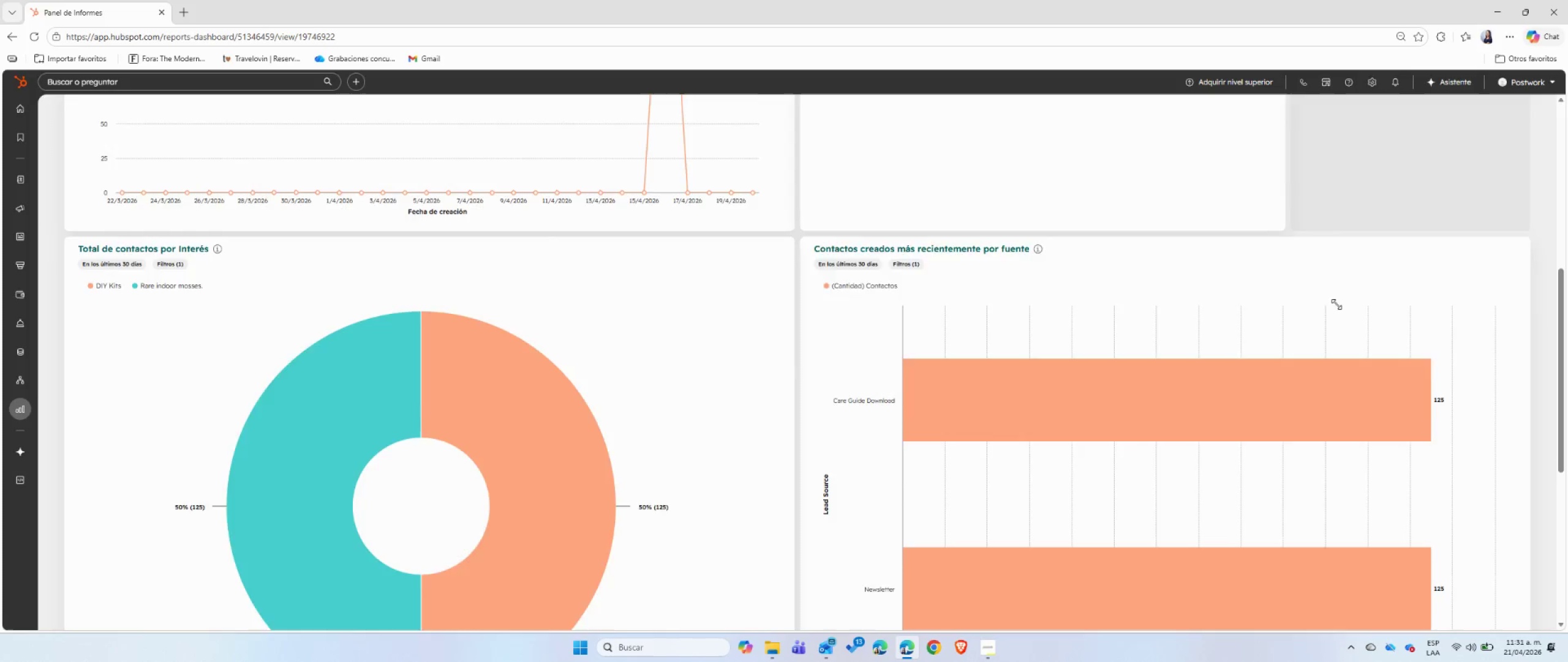 
scroll: coordinate [1336, 304], scroll_direction: up, amount: 5.0
 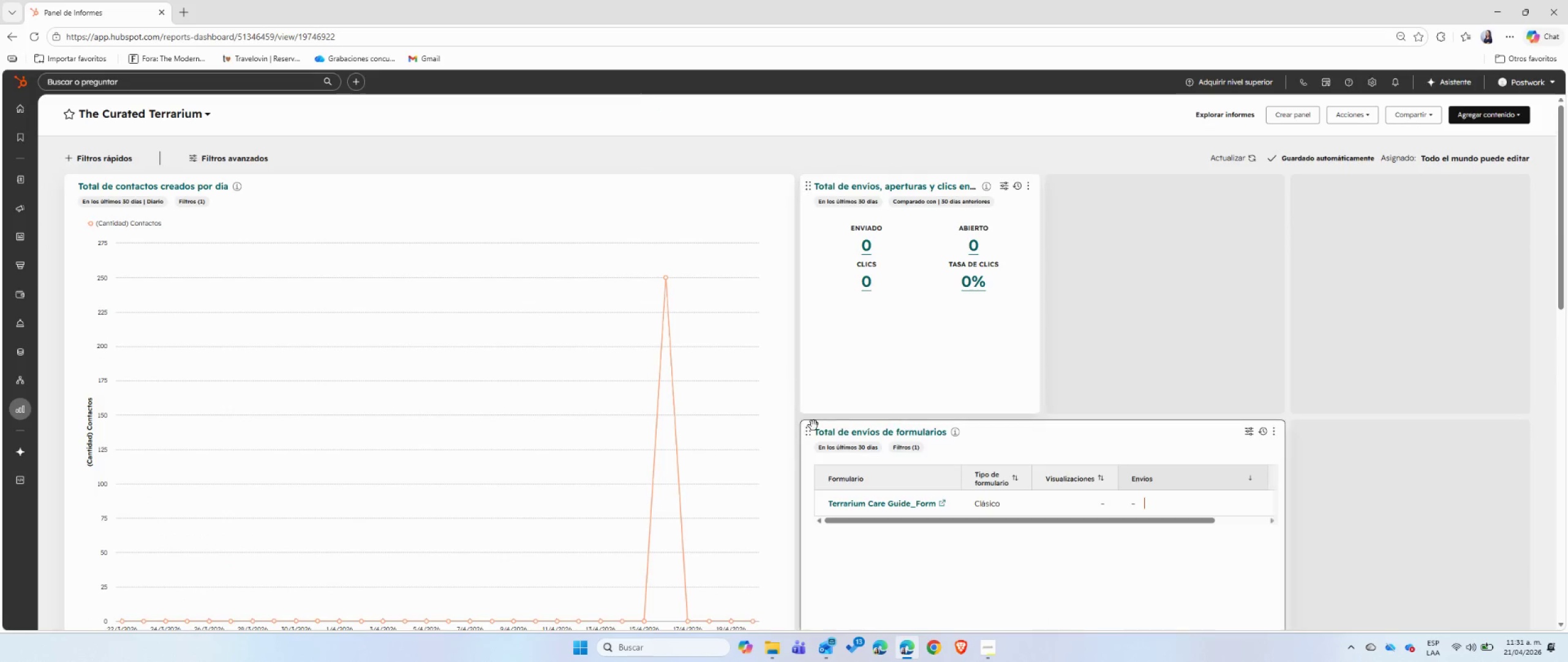 
left_click_drag(start_coordinate=[808, 435], to_coordinate=[1059, 190])
 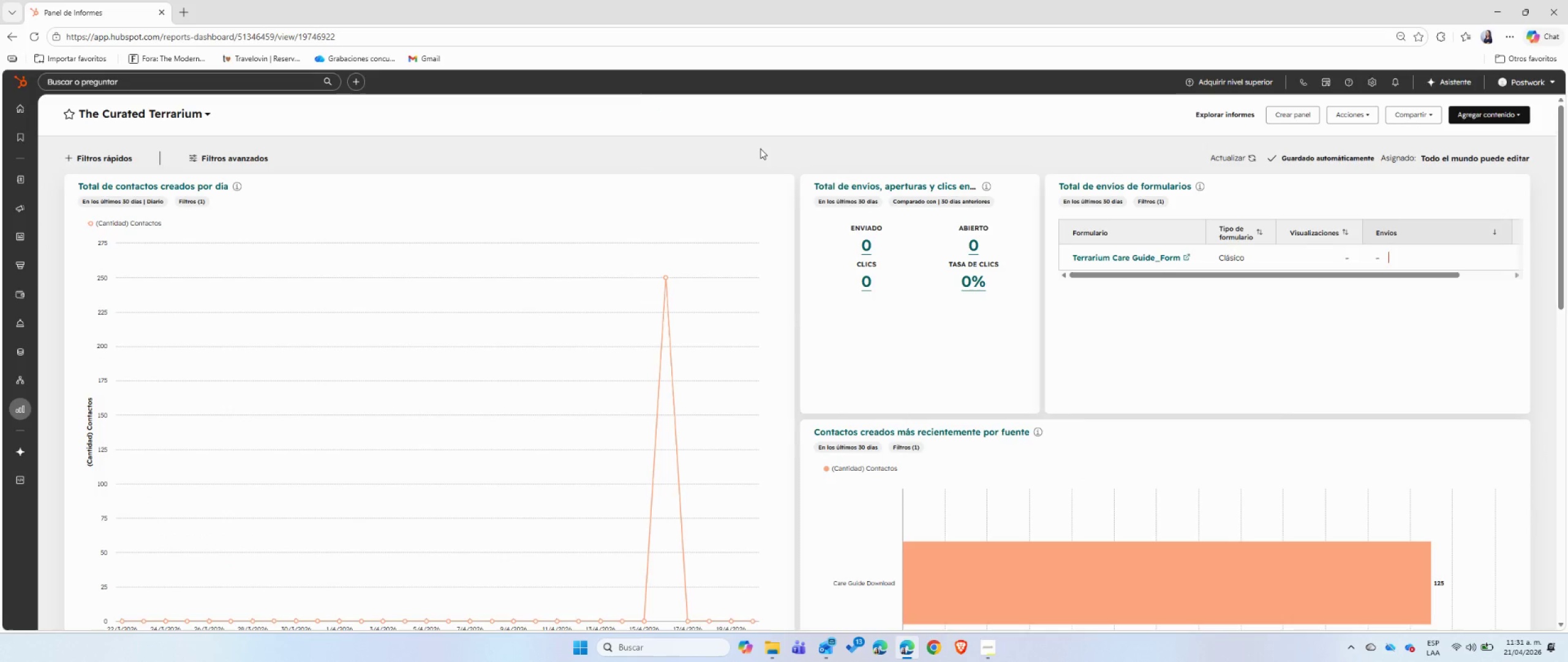 
wait(5.16)
 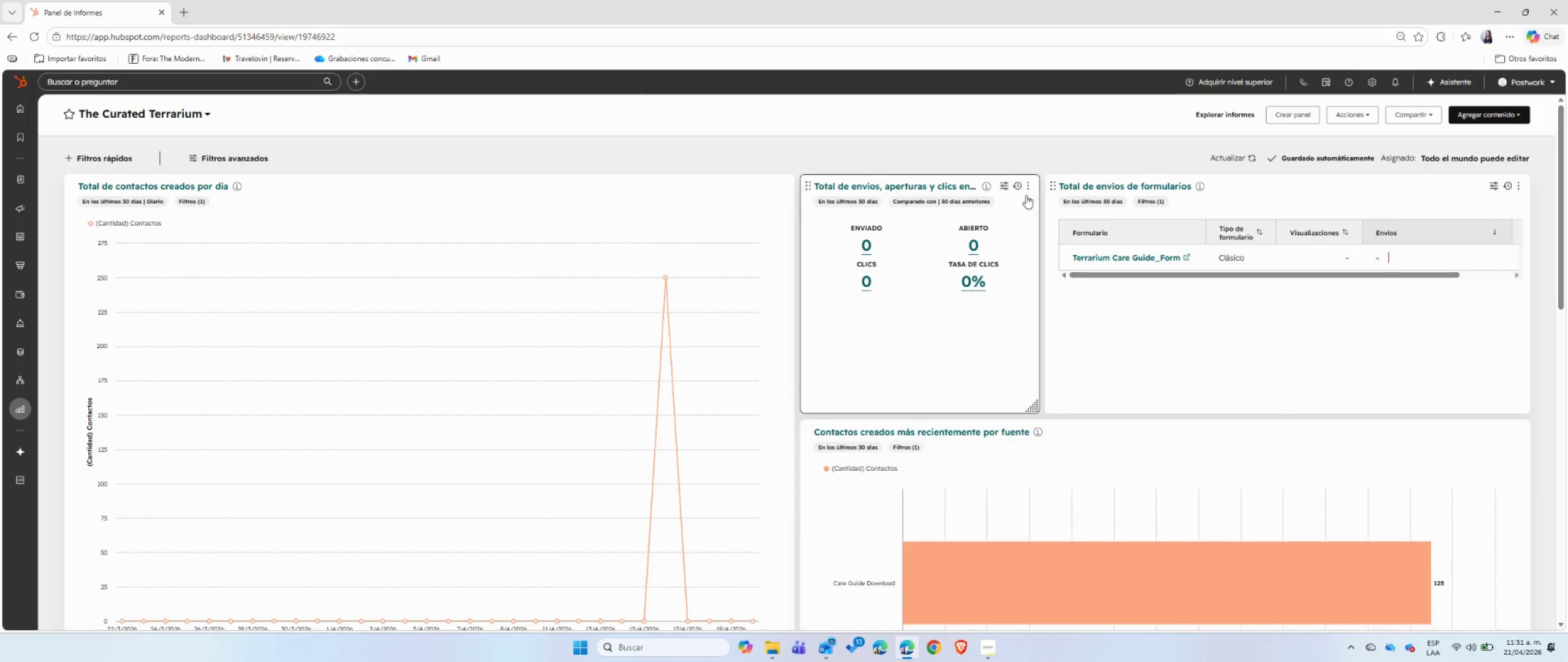 
scroll: coordinate [760, 148], scroll_direction: down, amount: 1.0
 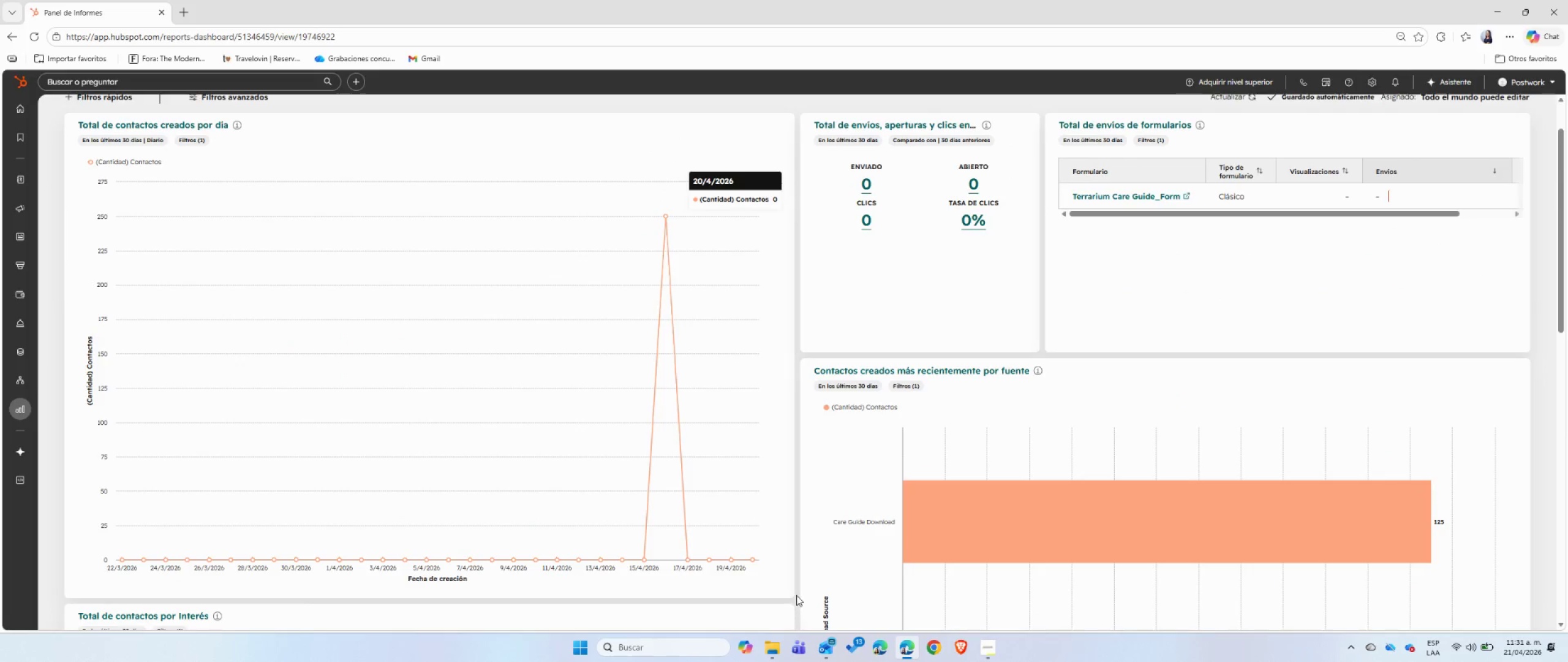 
left_click_drag(start_coordinate=[788, 596], to_coordinate=[788, 313])
 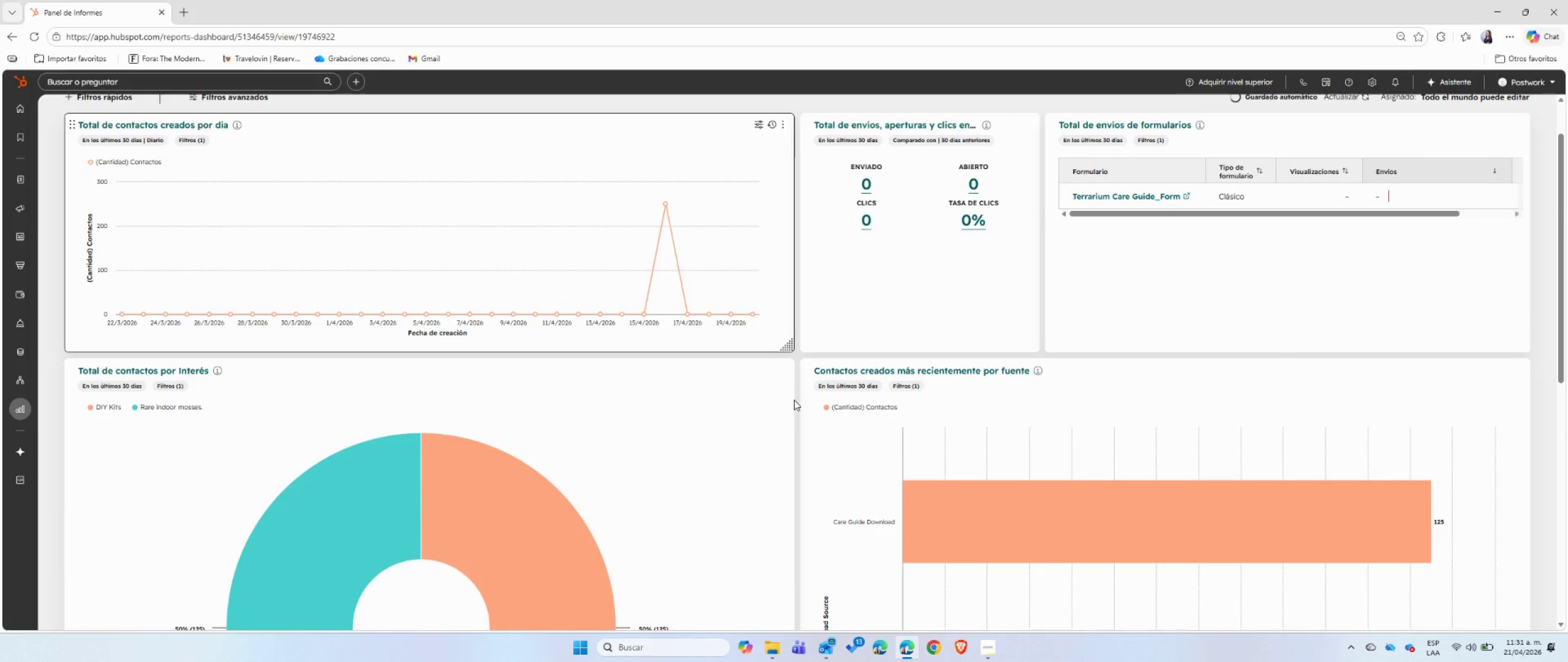 
scroll: coordinate [794, 400], scroll_direction: down, amount: 5.0
 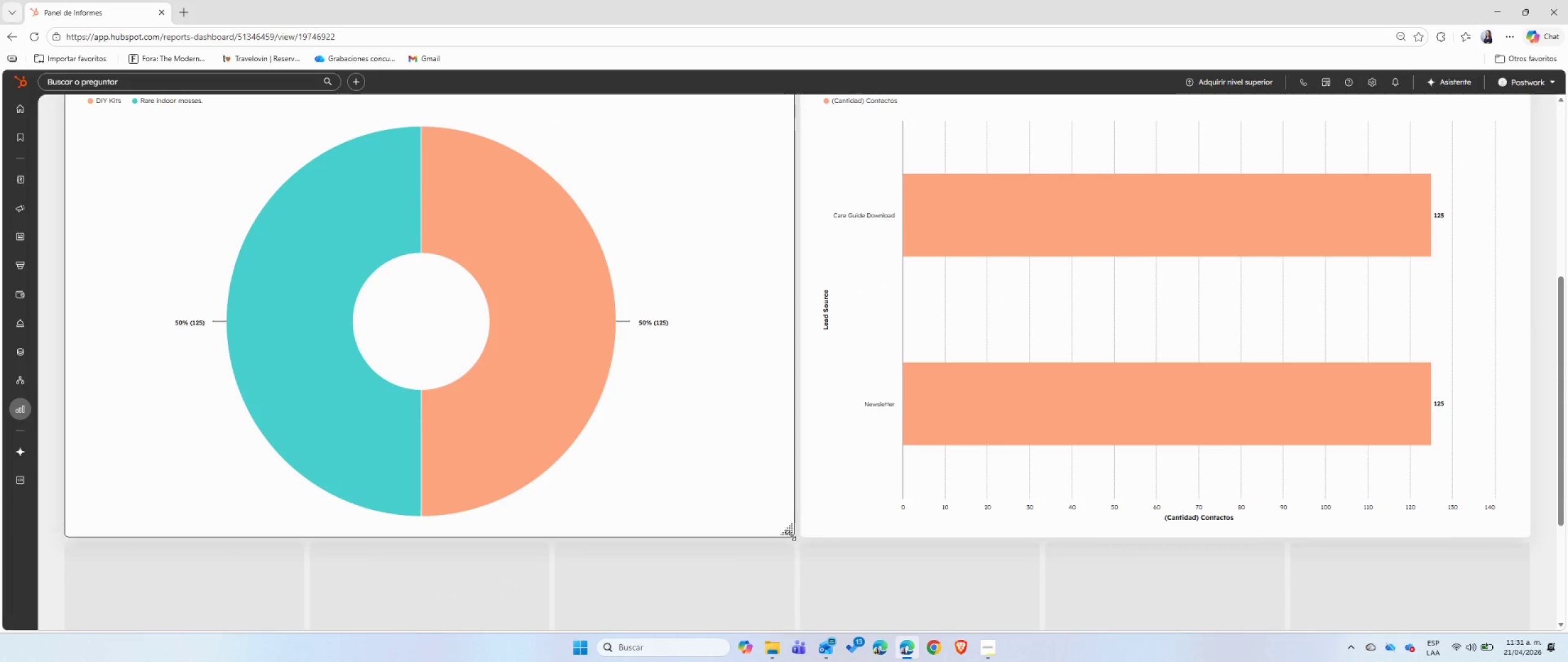 
left_click_drag(start_coordinate=[791, 535], to_coordinate=[790, 267])
 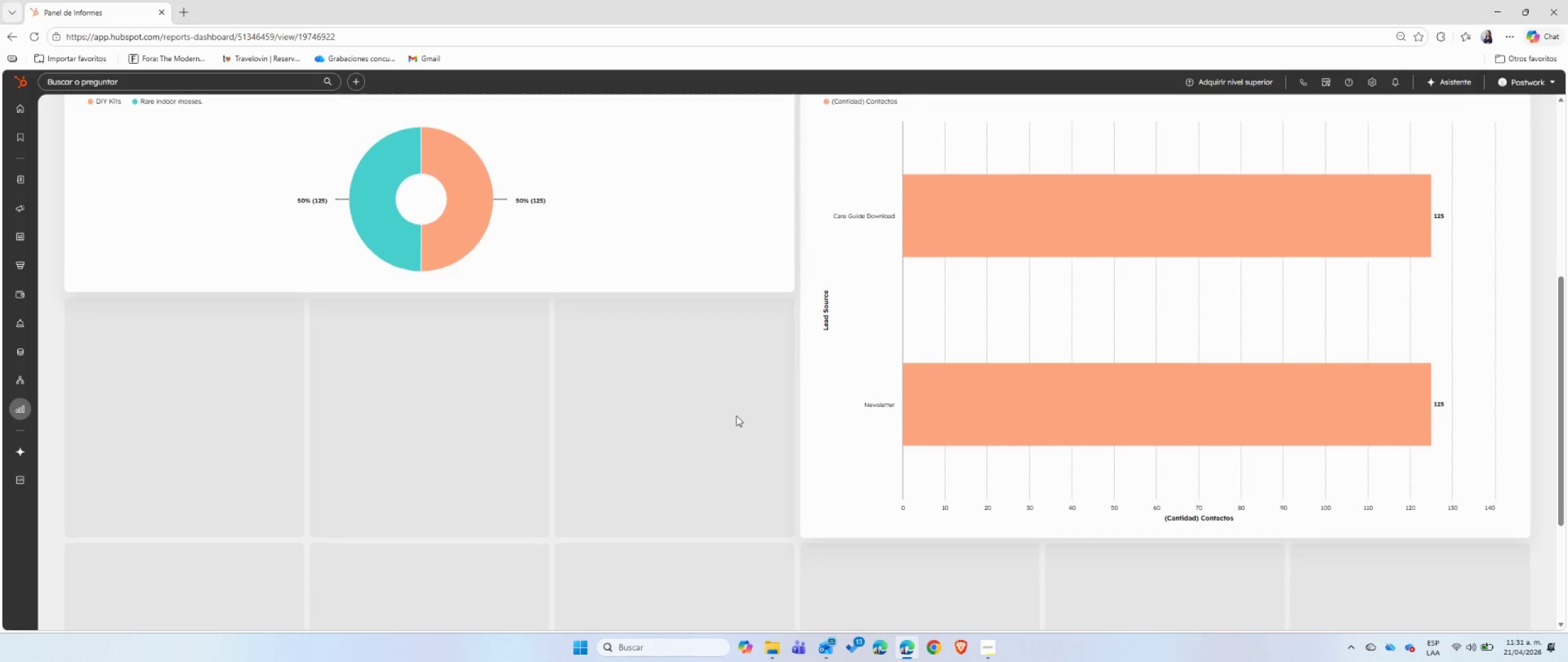 
scroll: coordinate [736, 416], scroll_direction: up, amount: 2.0
 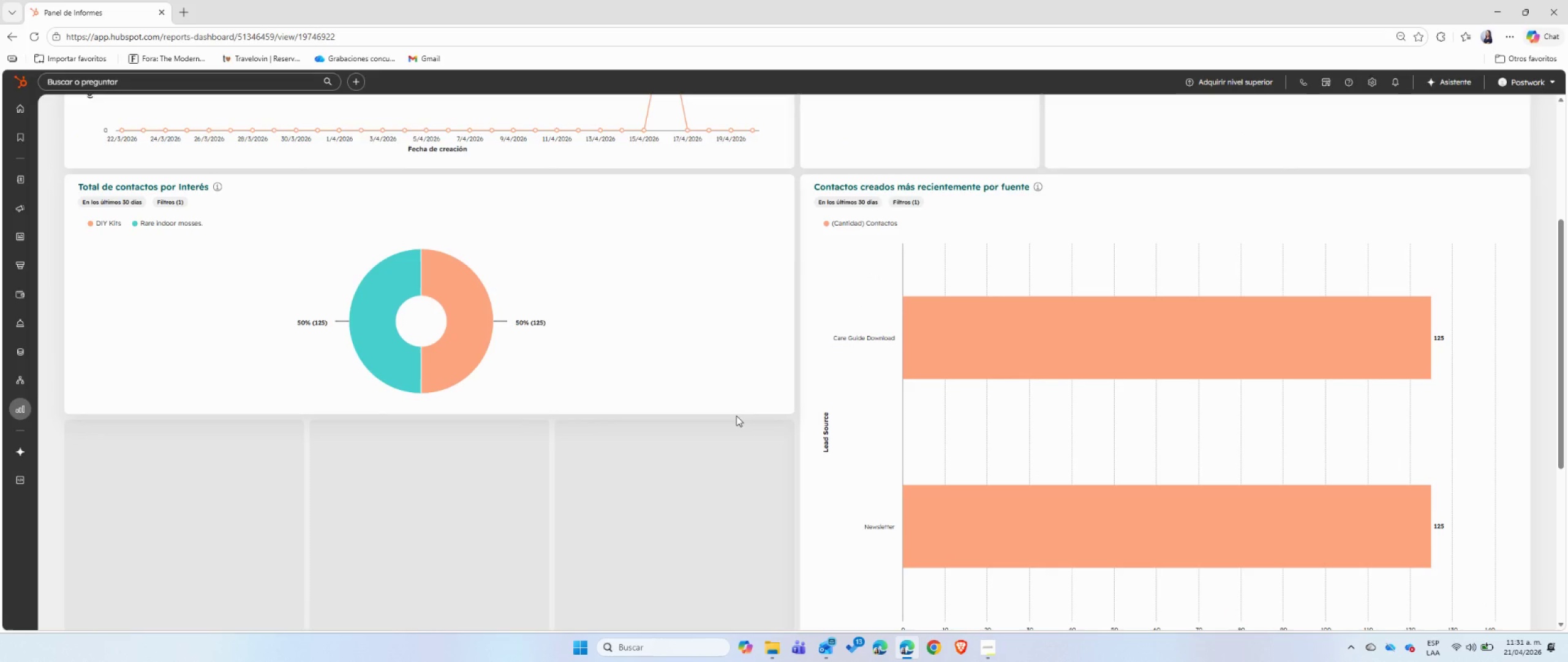 
scroll: coordinate [736, 416], scroll_direction: down, amount: 2.0
 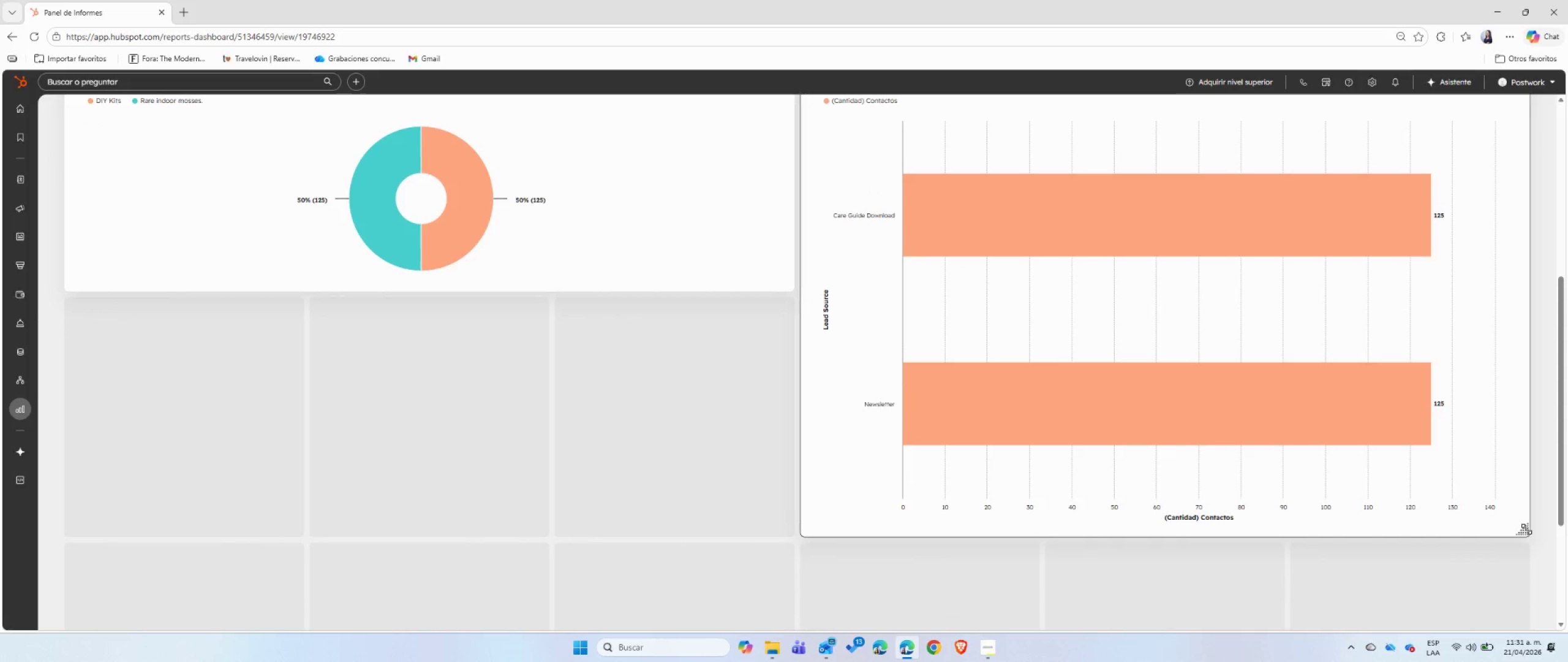 
left_click_drag(start_coordinate=[1528, 537], to_coordinate=[1525, 303])
 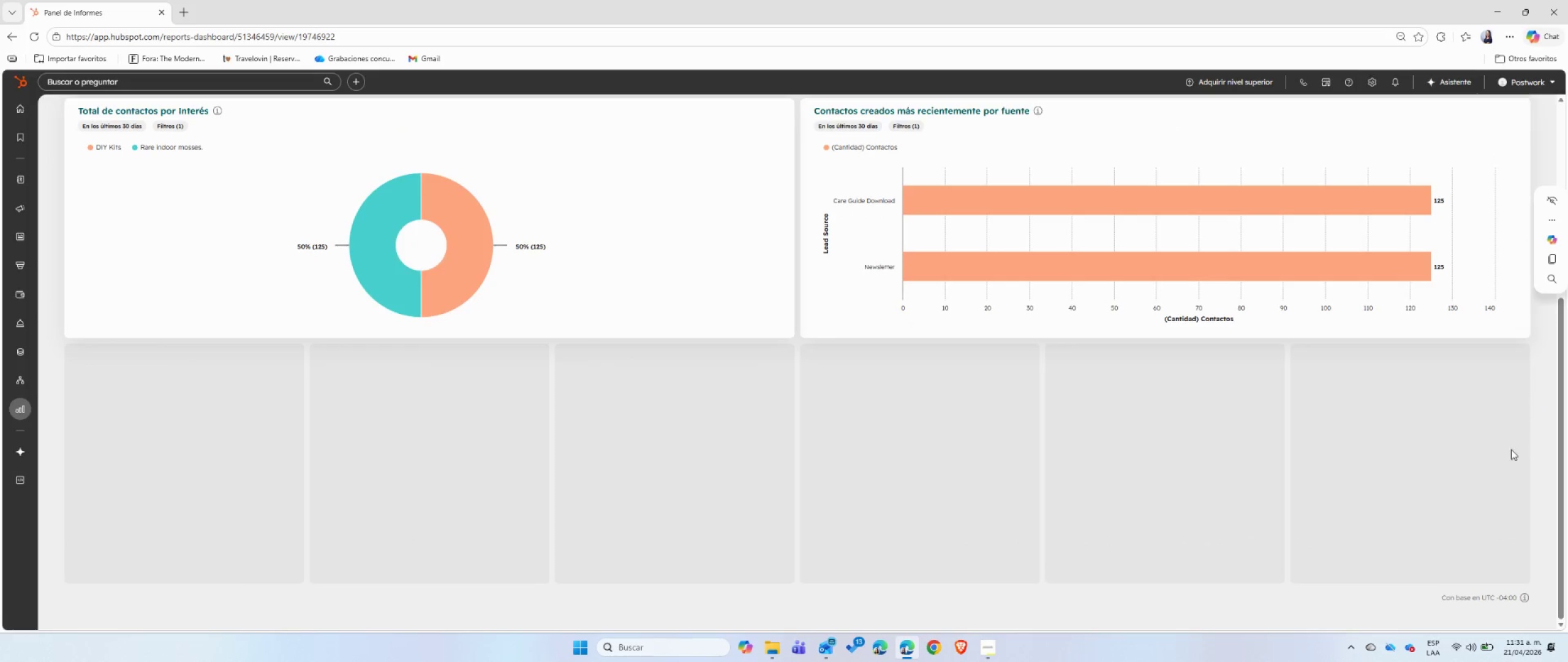 
scroll: coordinate [1509, 454], scroll_direction: up, amount: 6.0
 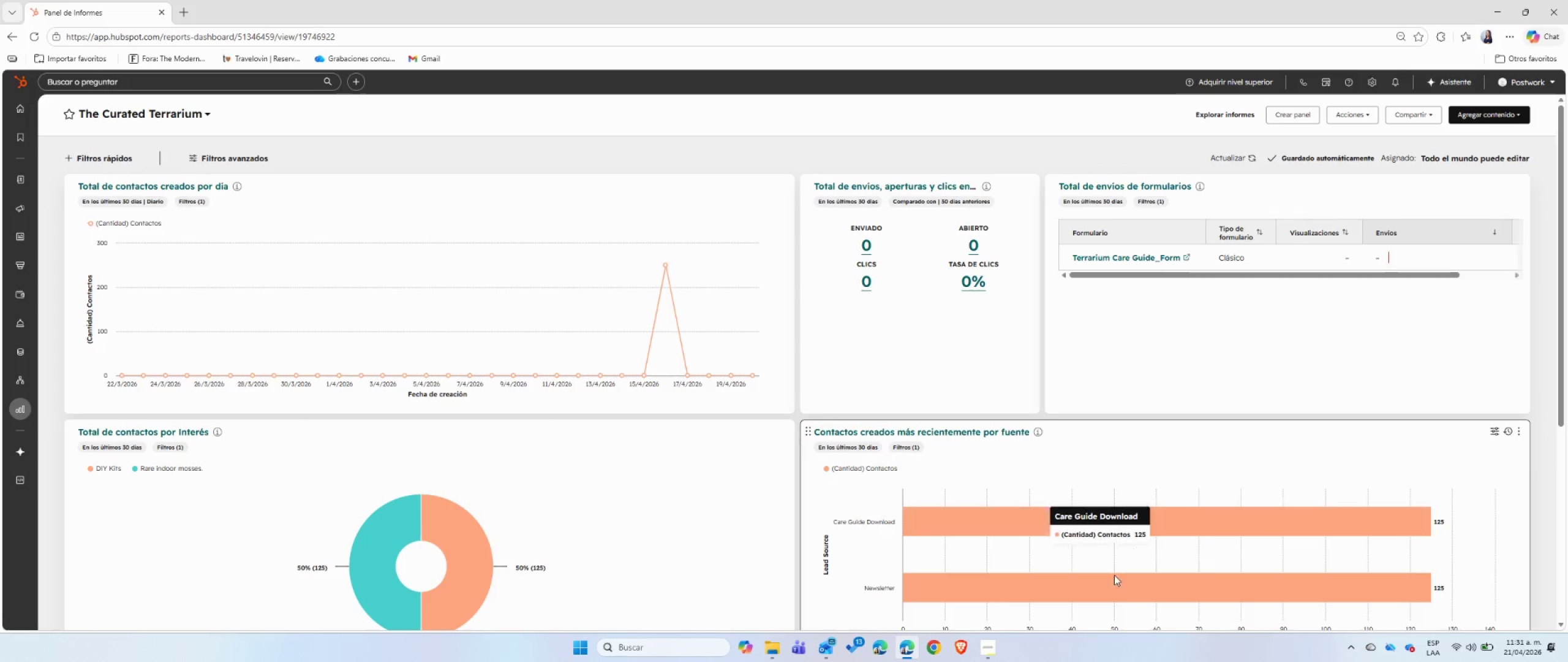 
left_click([990, 645])